 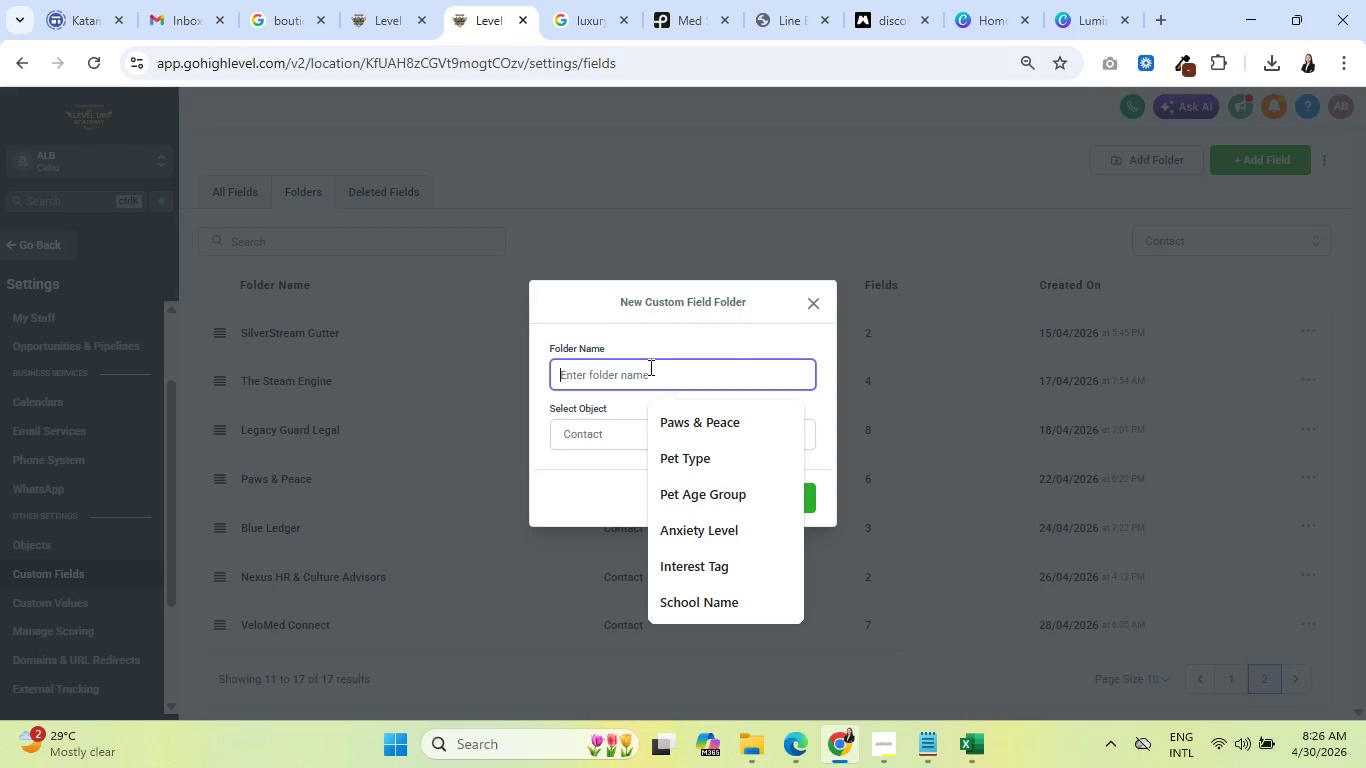 
key(Control+V)
 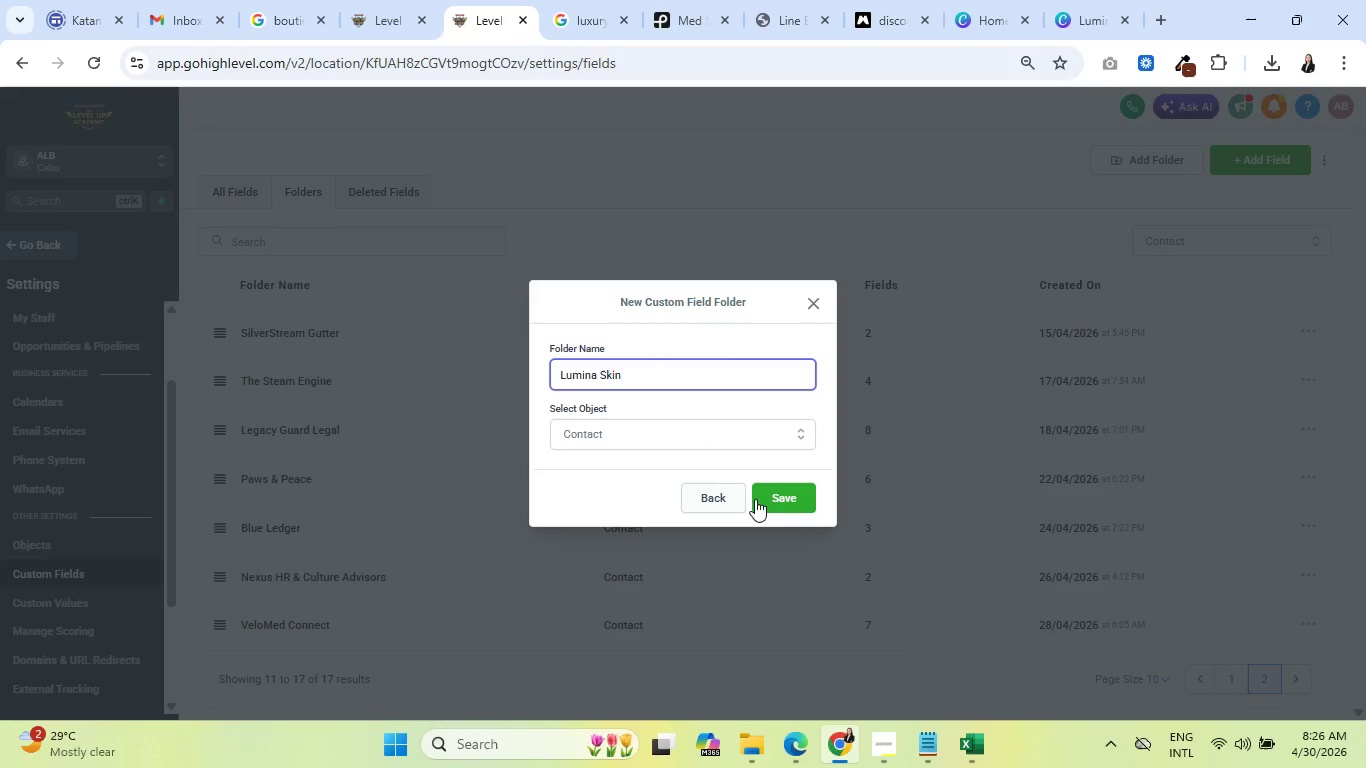 
left_click([793, 488])
 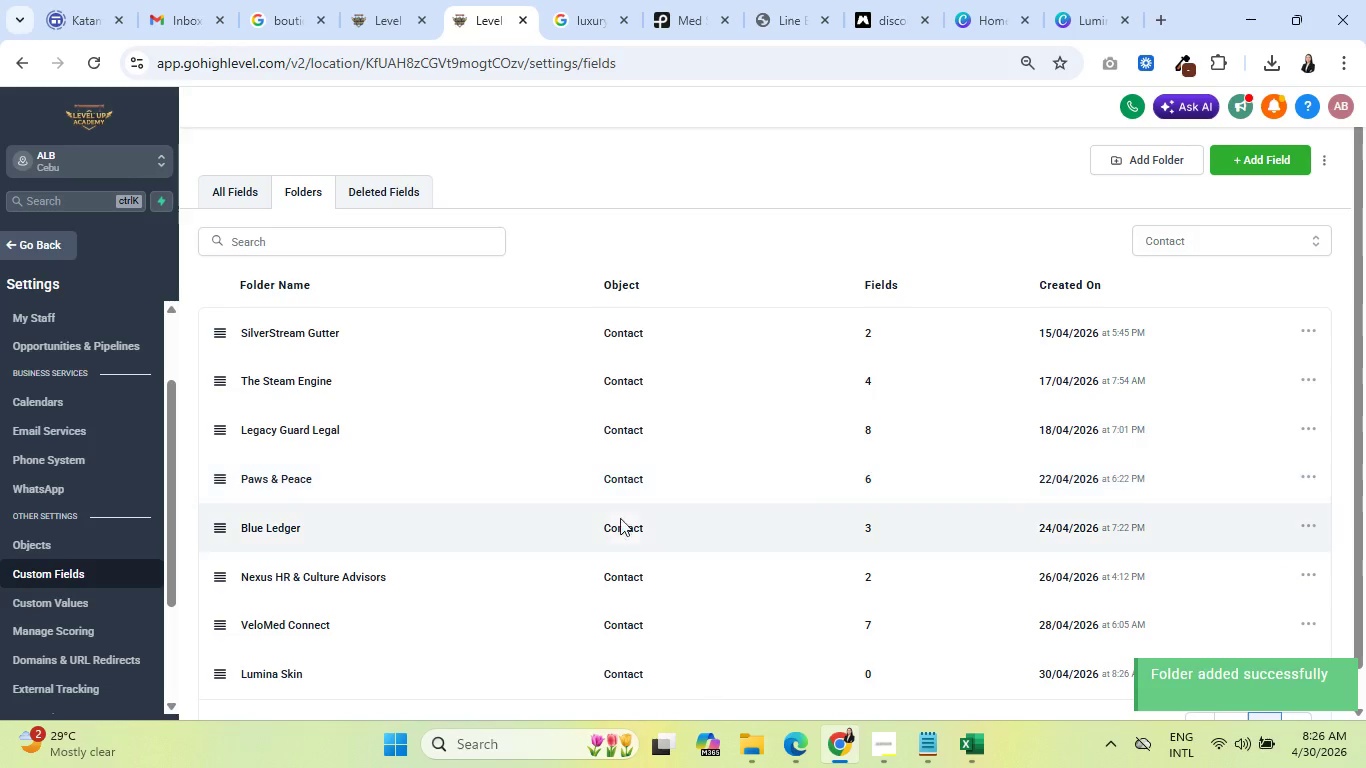 
left_click([256, 666])
 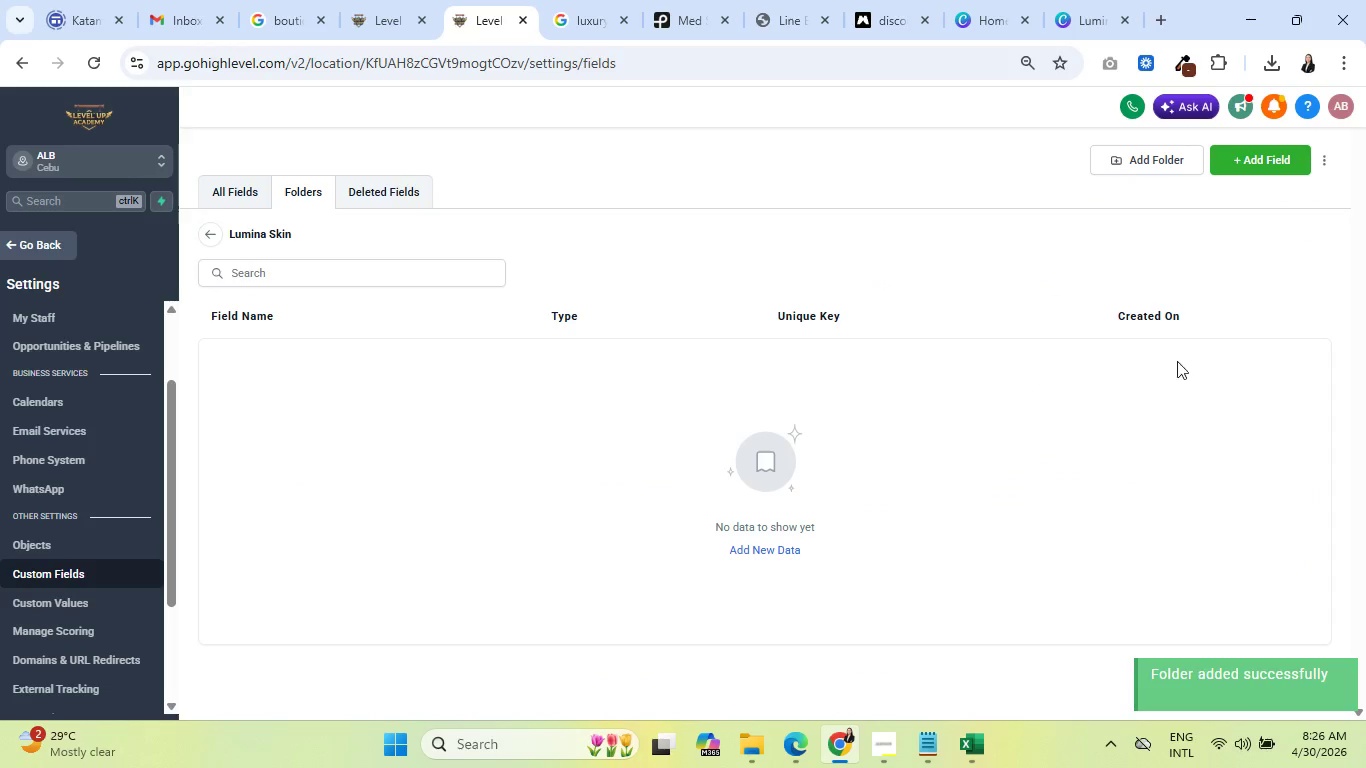 
left_click([1254, 159])
 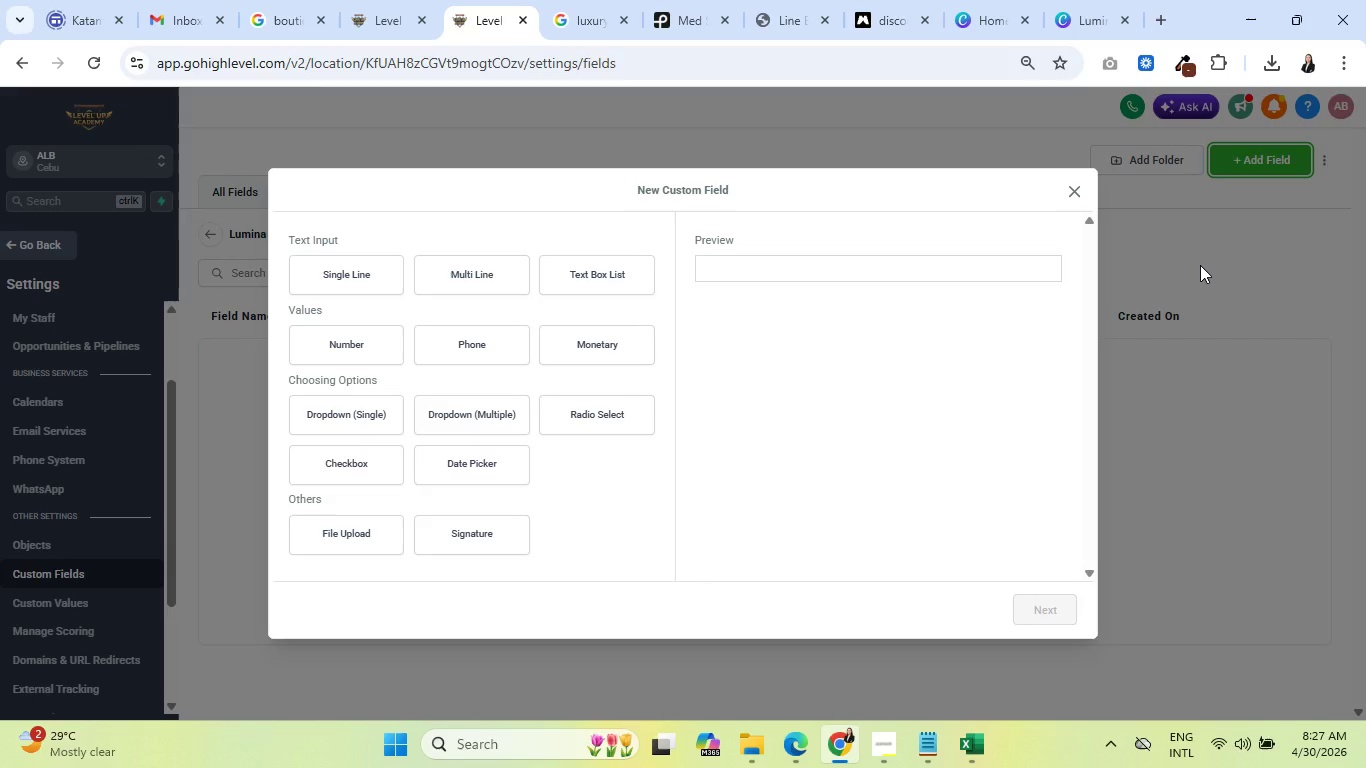 
wait(28.76)
 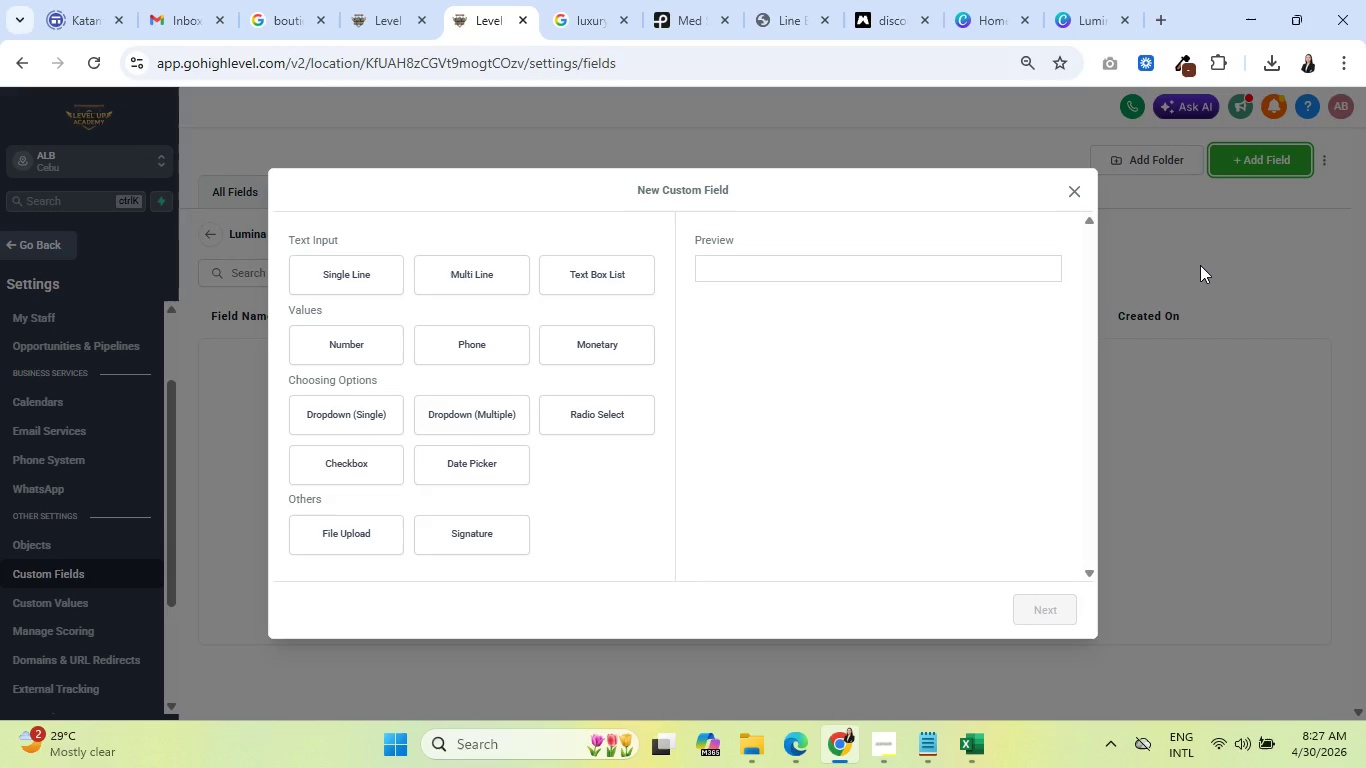 
left_click([326, 286])
 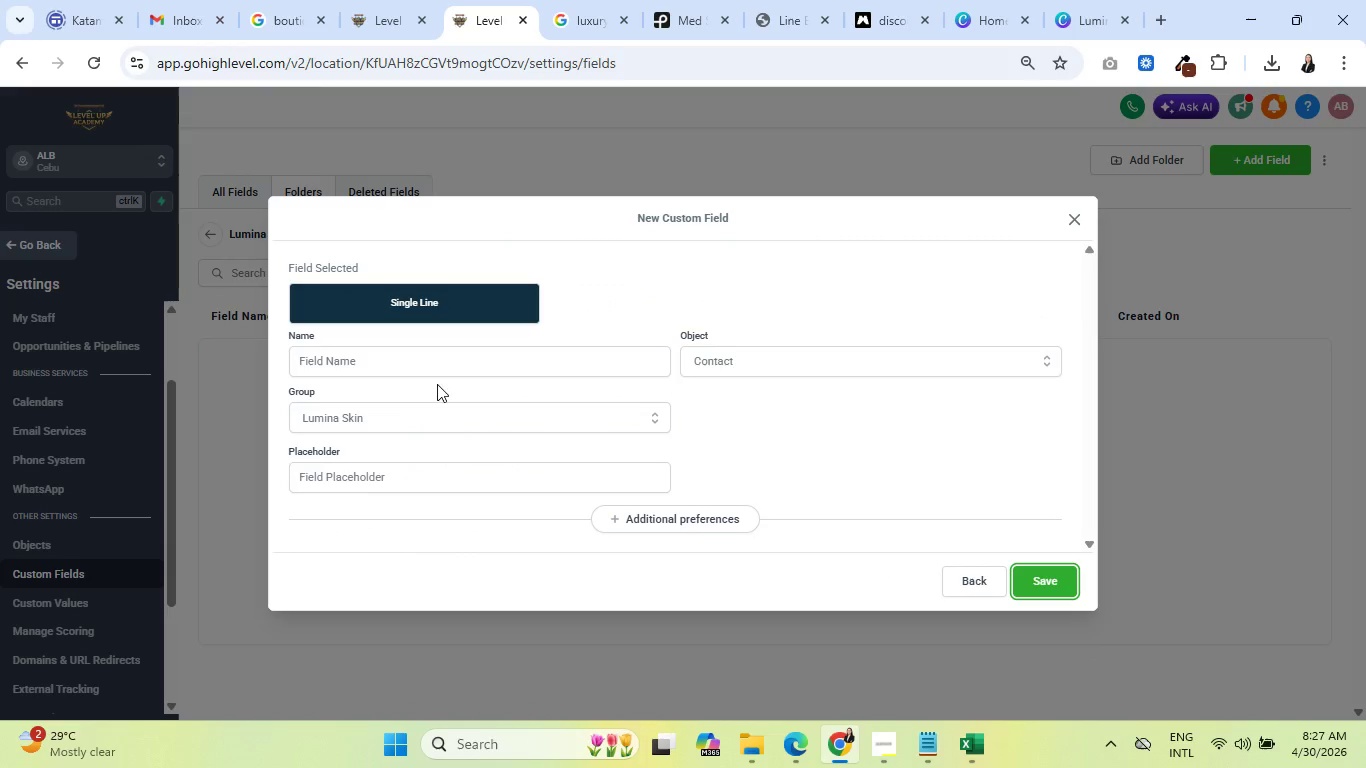 
left_click([439, 362])
 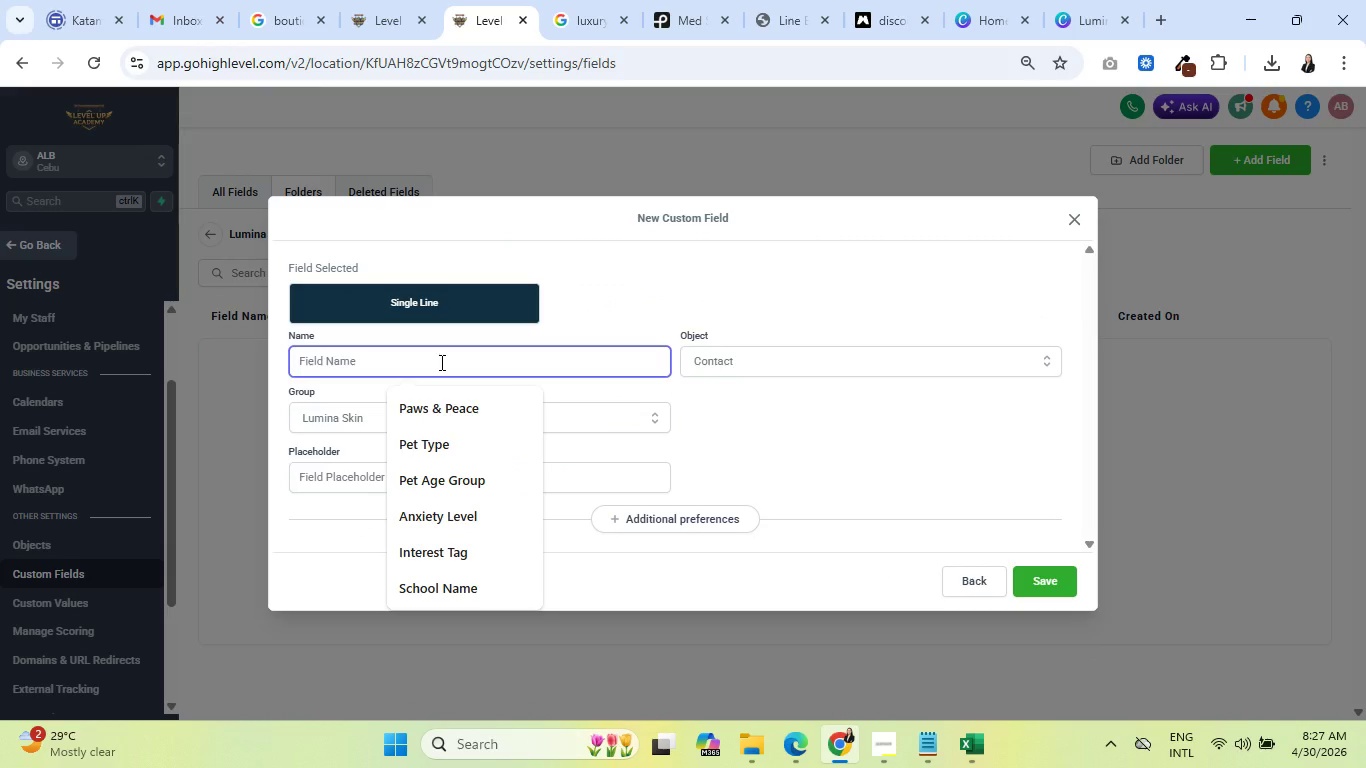 
type(Last Service Type)
 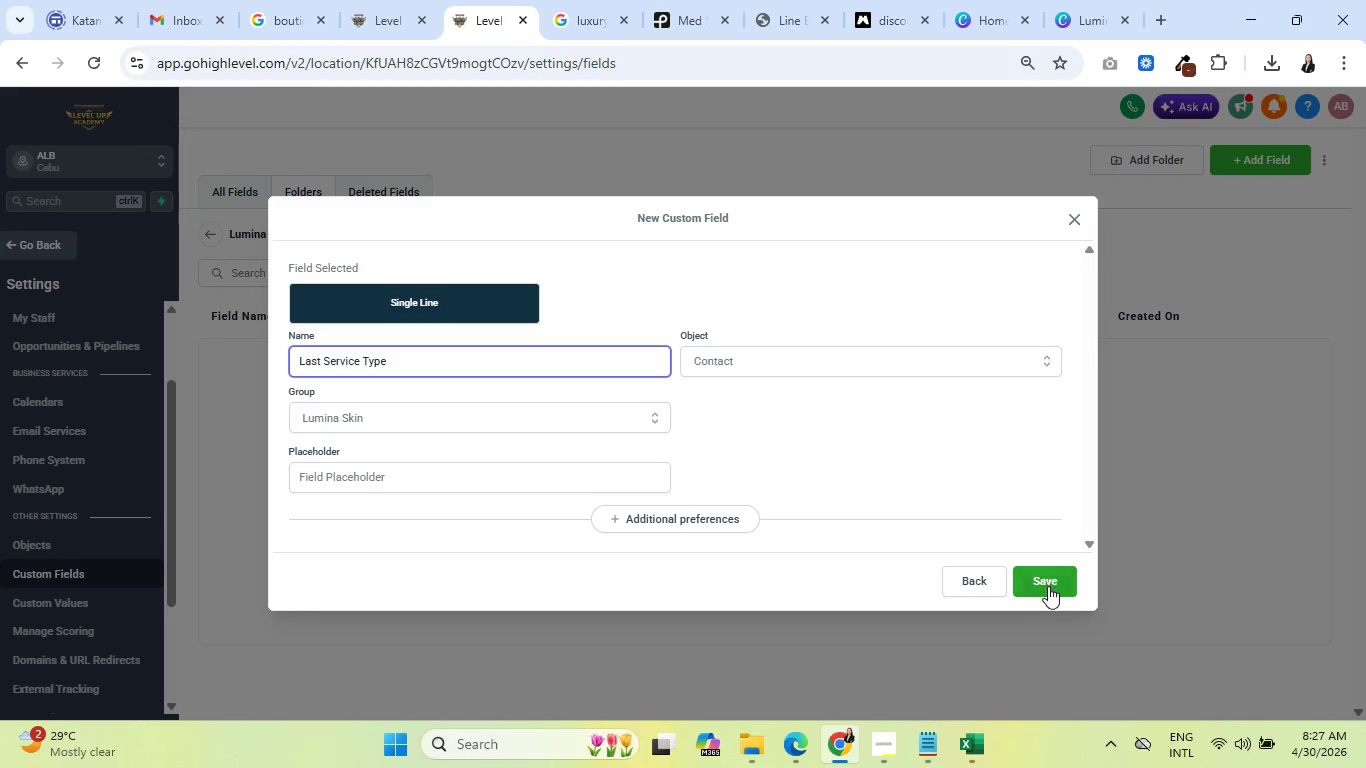 
wait(5.34)
 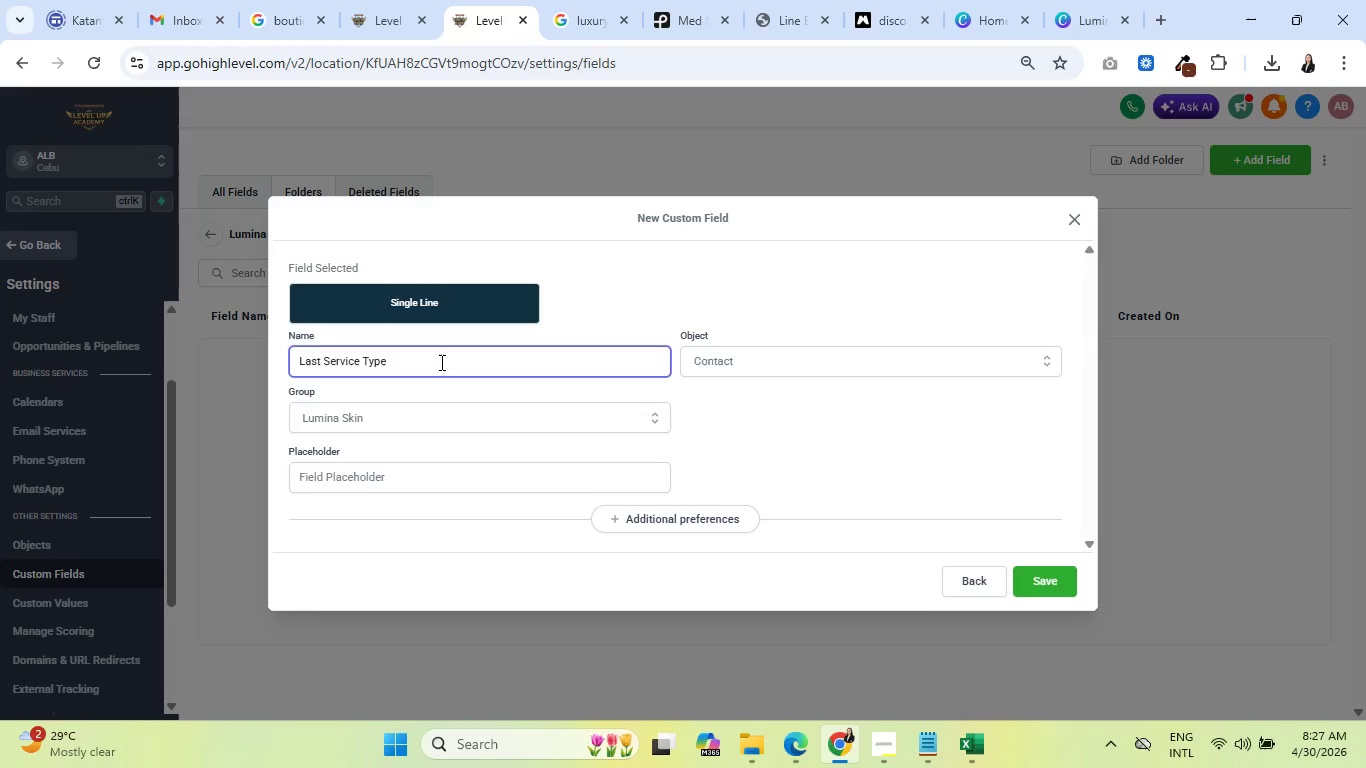 
left_click([1049, 586])
 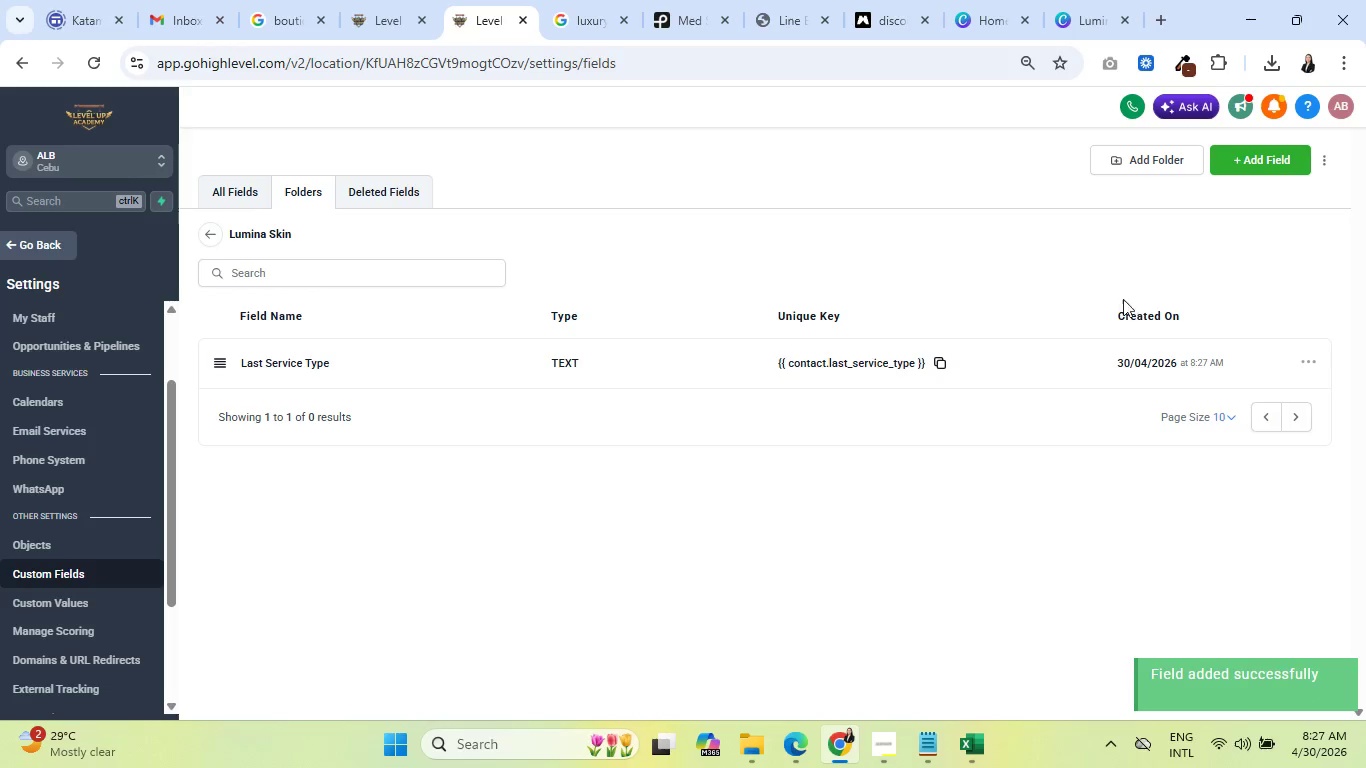 
left_click([1259, 165])
 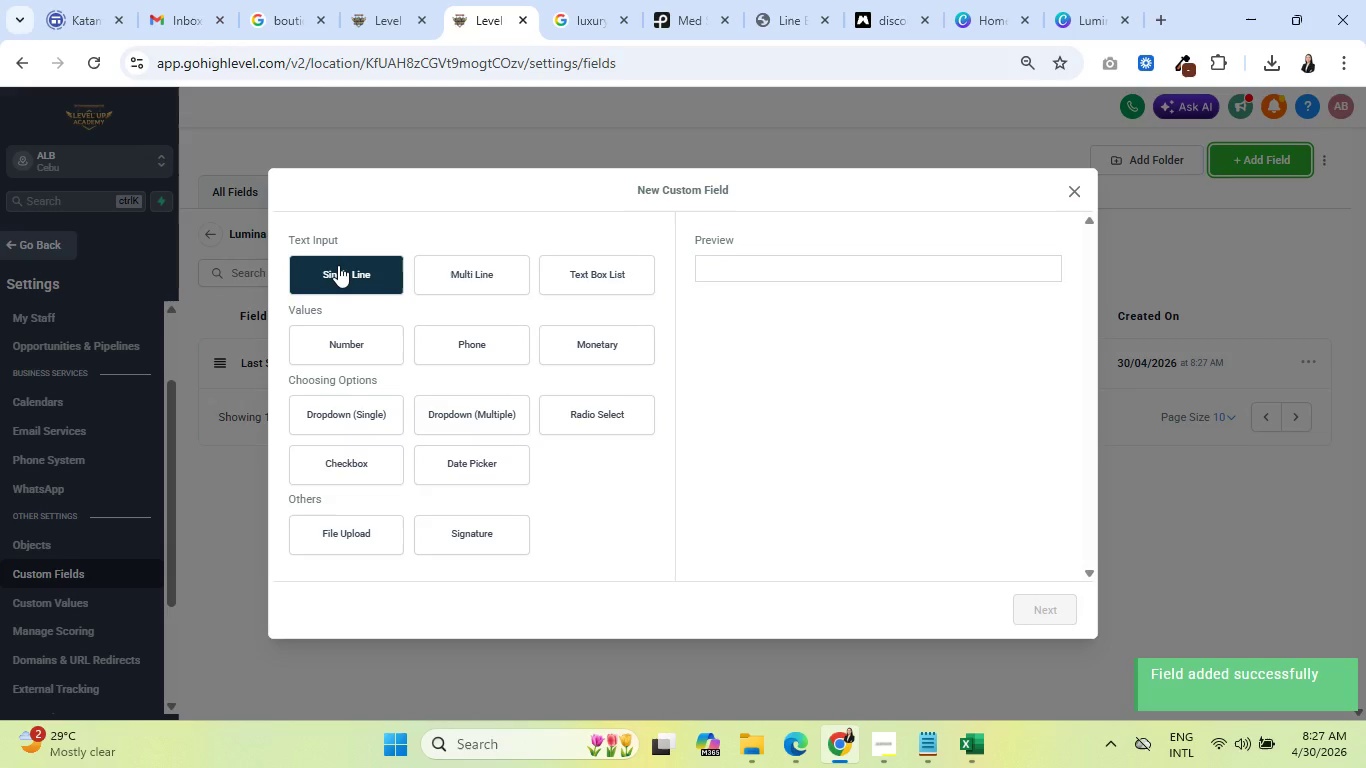 
left_click([338, 265])
 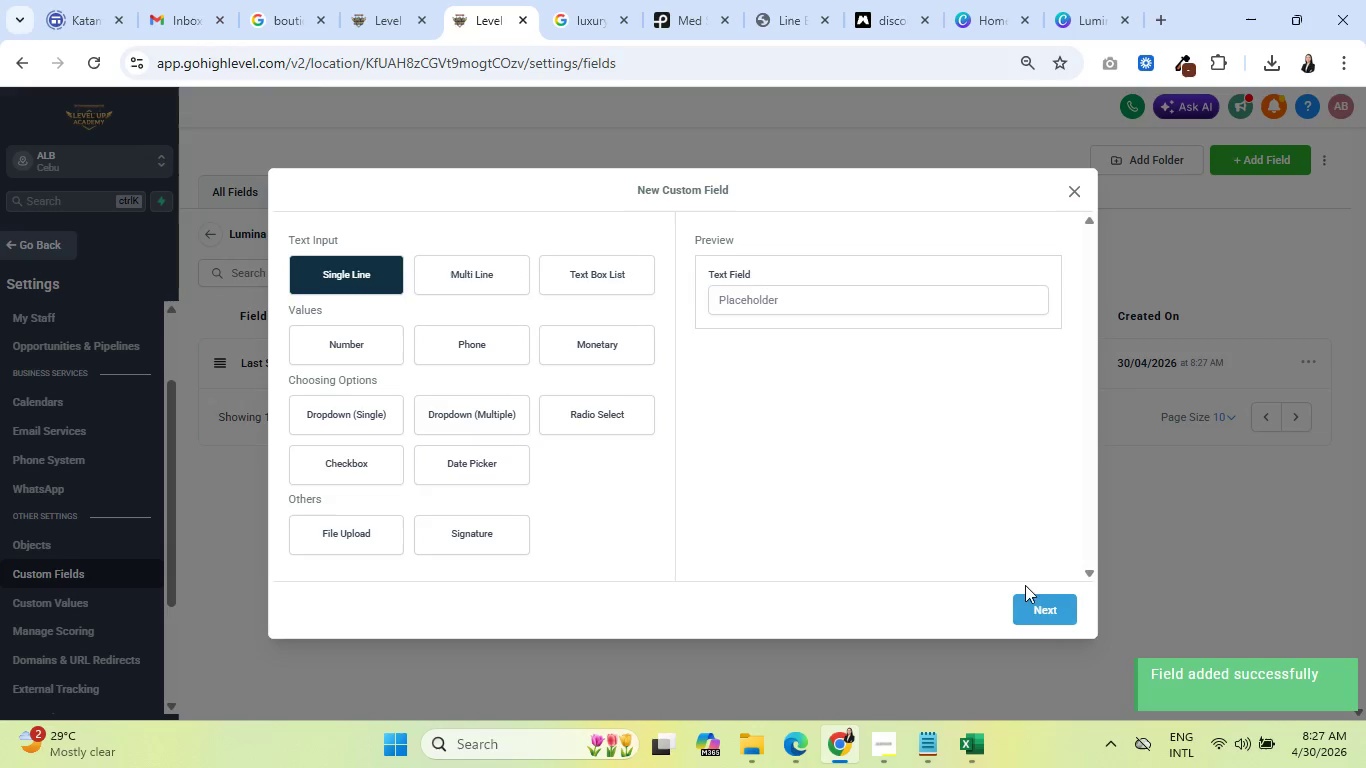 
left_click([1043, 620])
 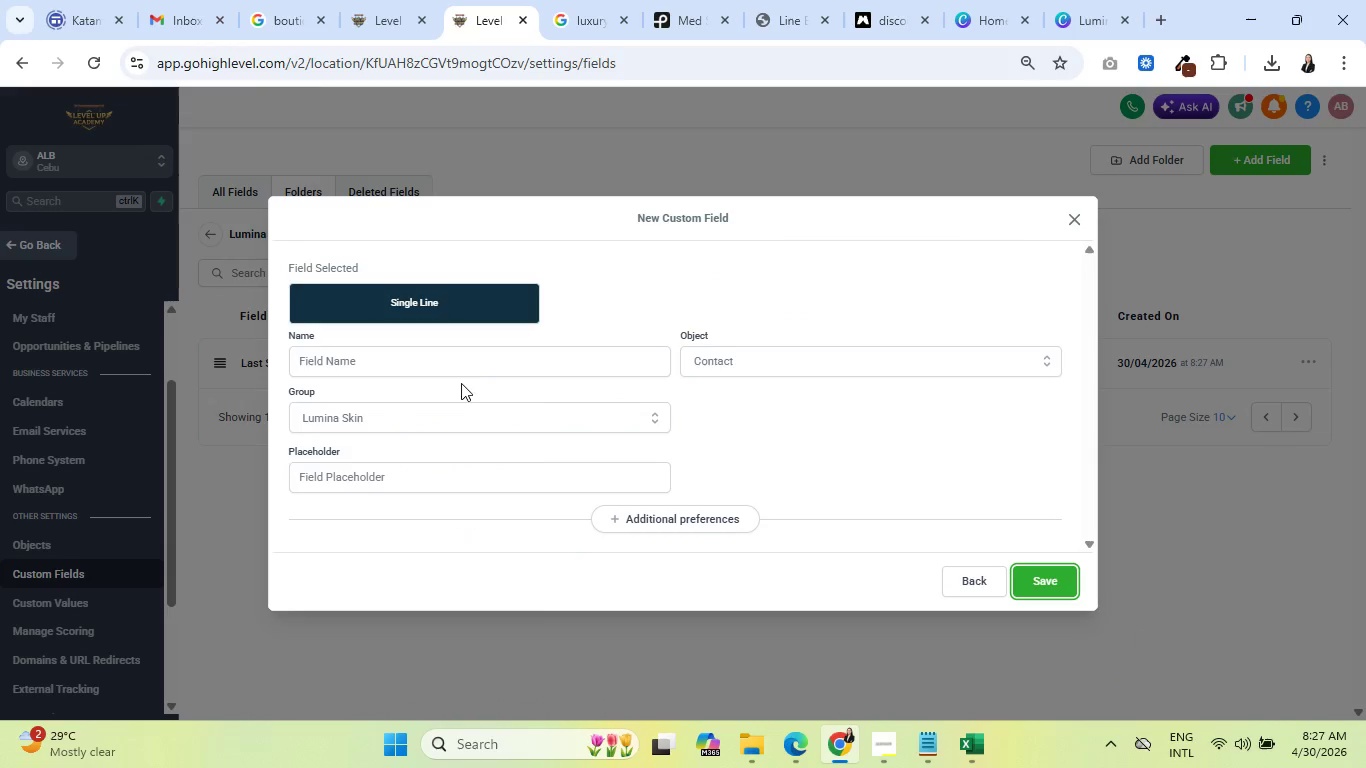 
left_click([459, 365])
 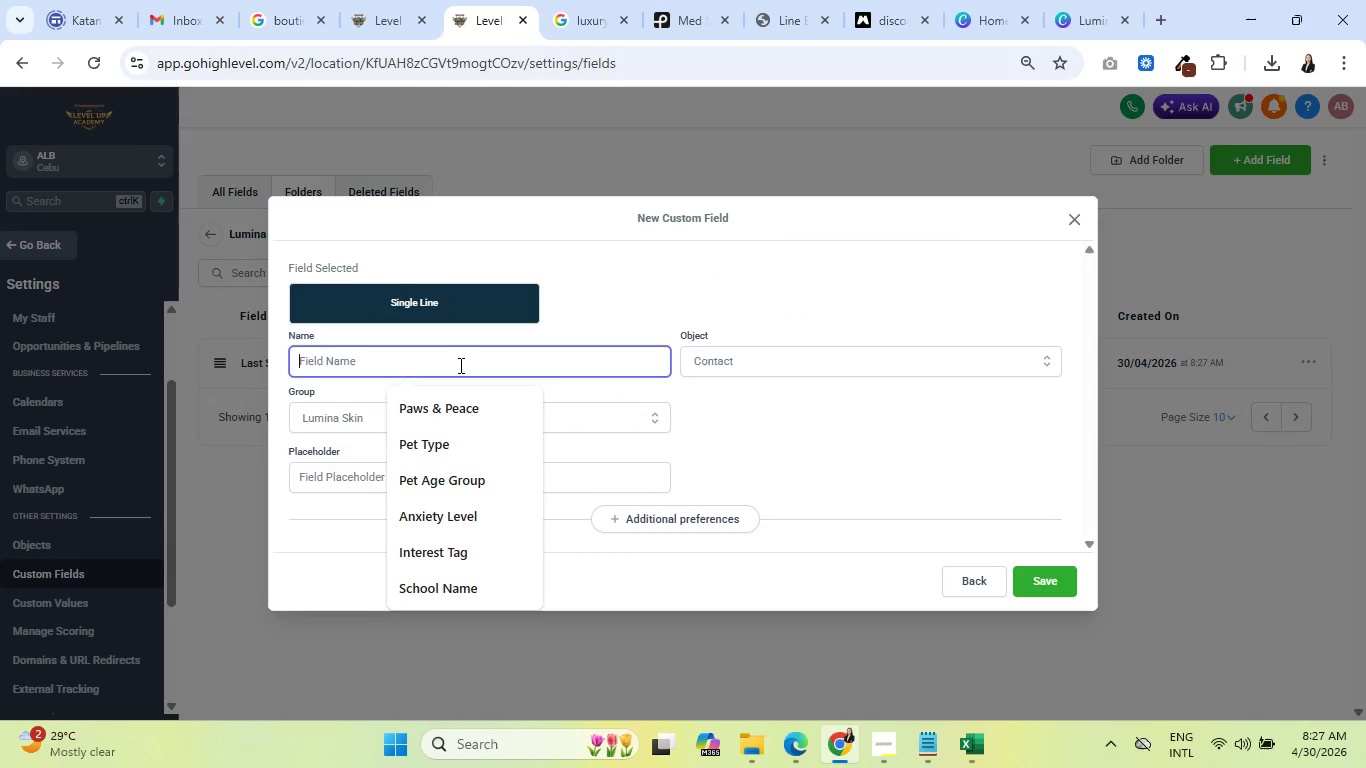 
type(Last Visit Date)
 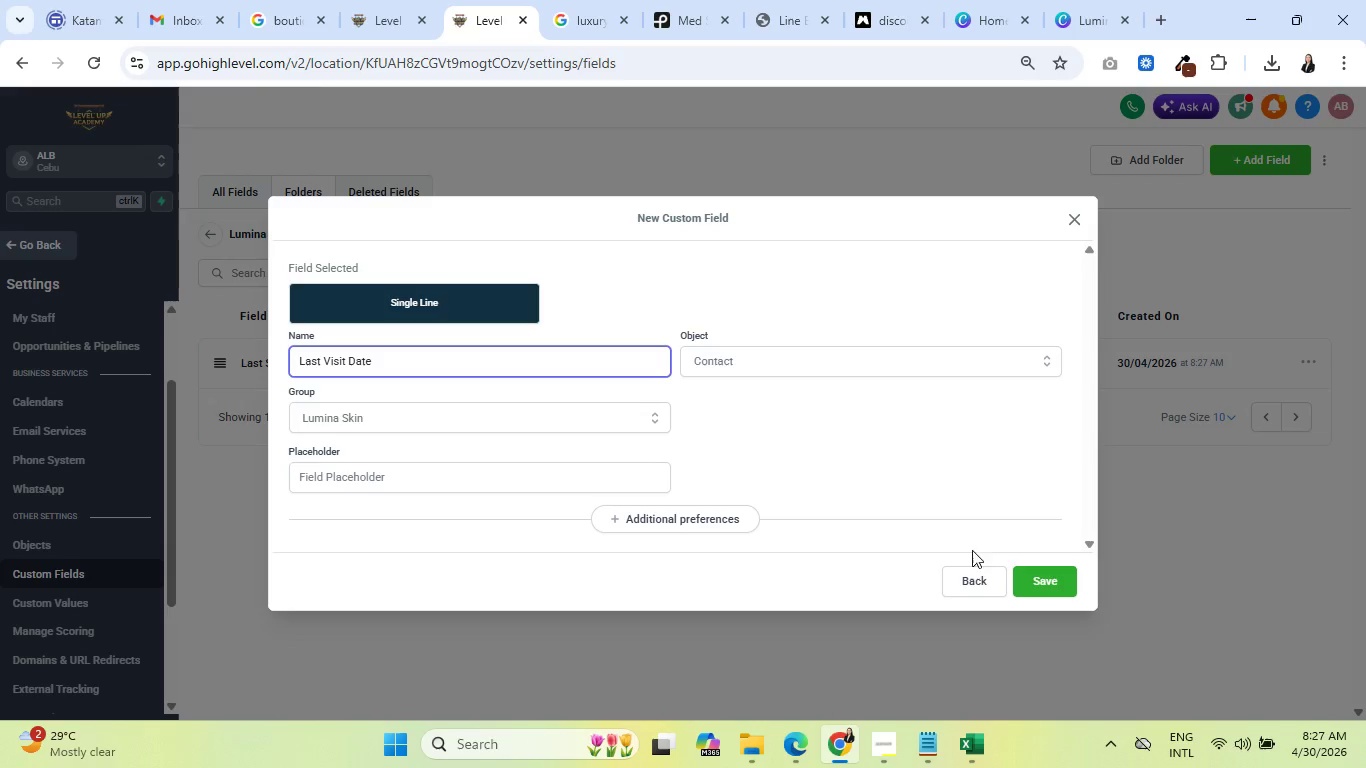 
left_click([1038, 580])
 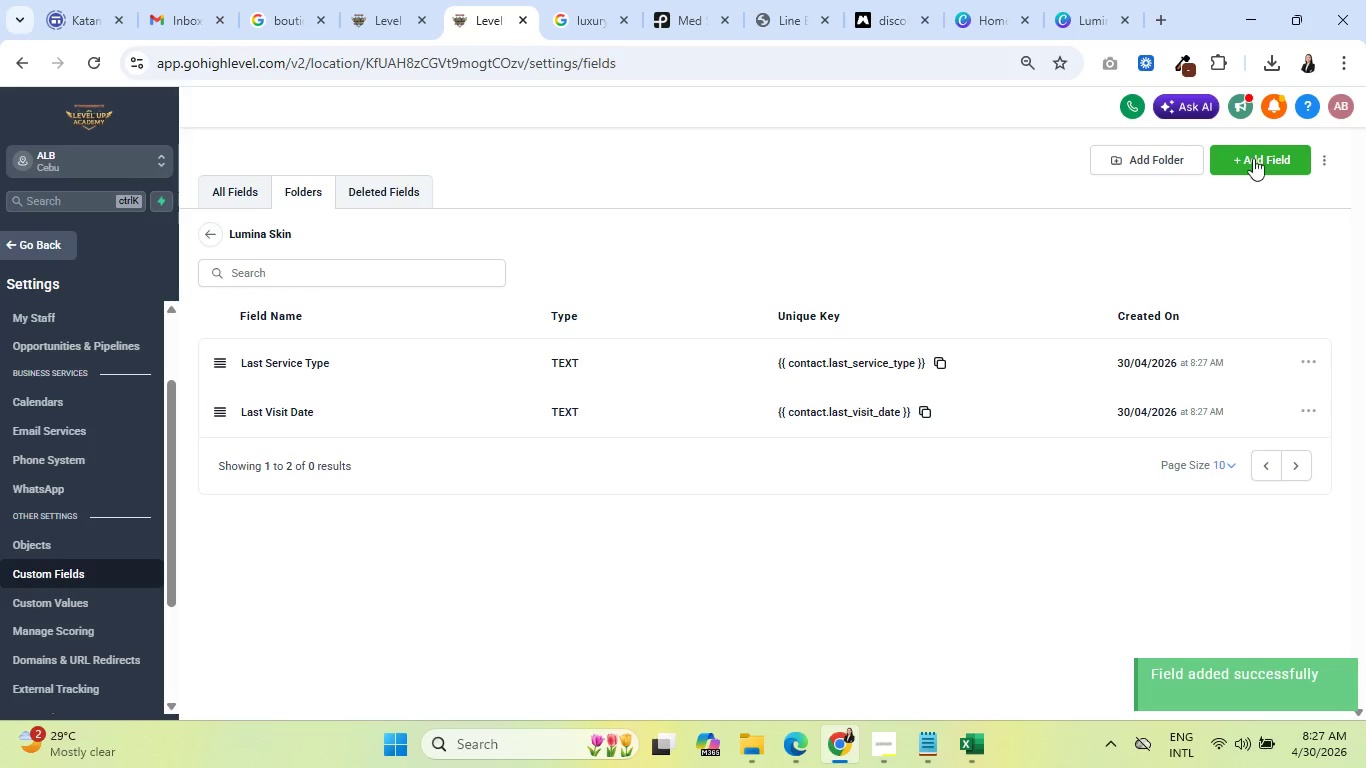 
left_click([1251, 149])
 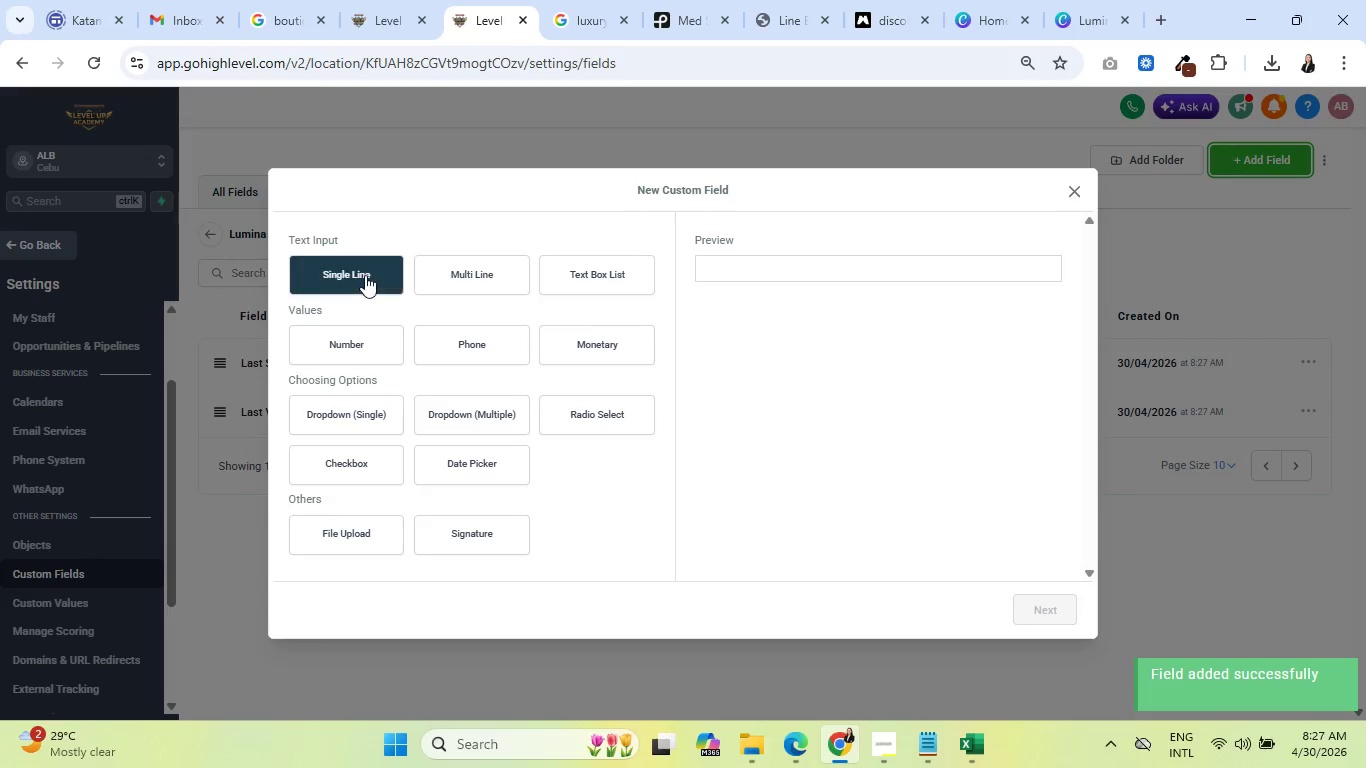 
left_click([365, 275])
 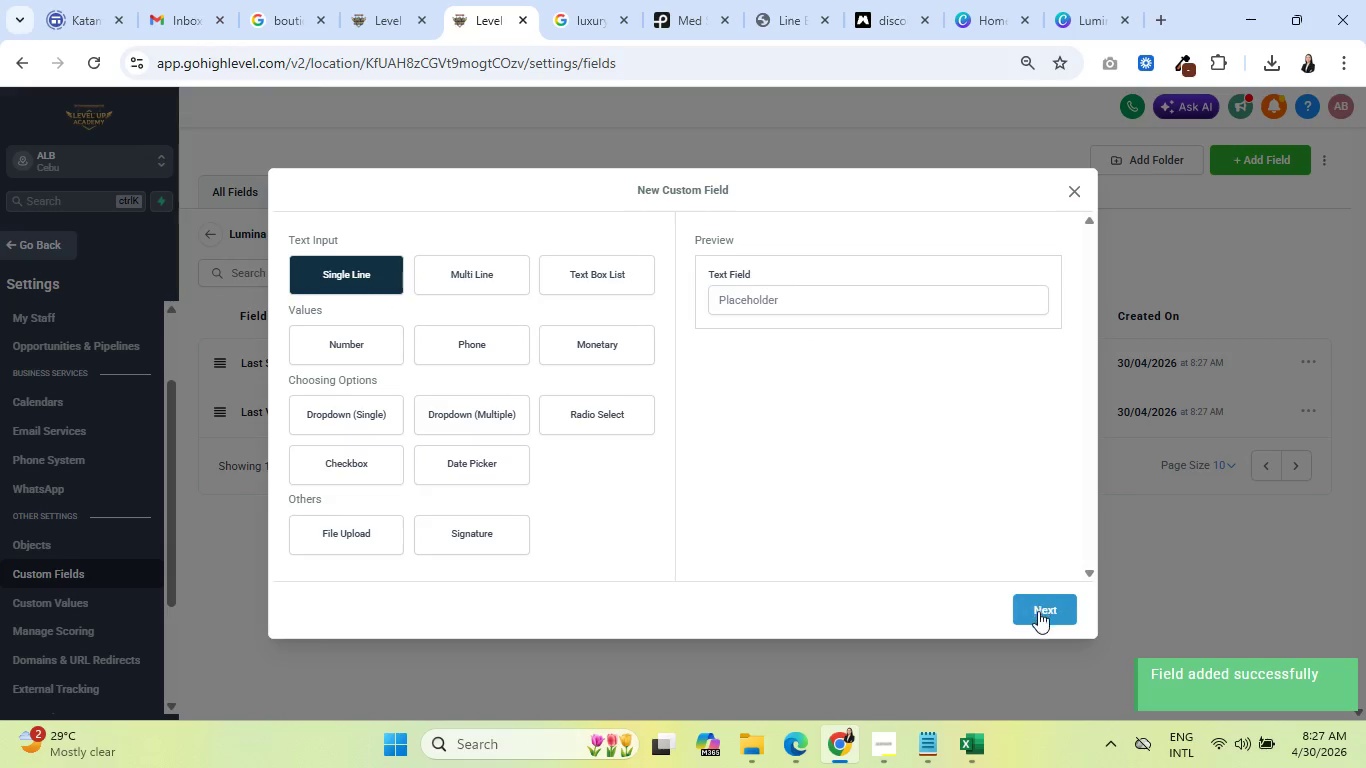 
left_click([1038, 615])
 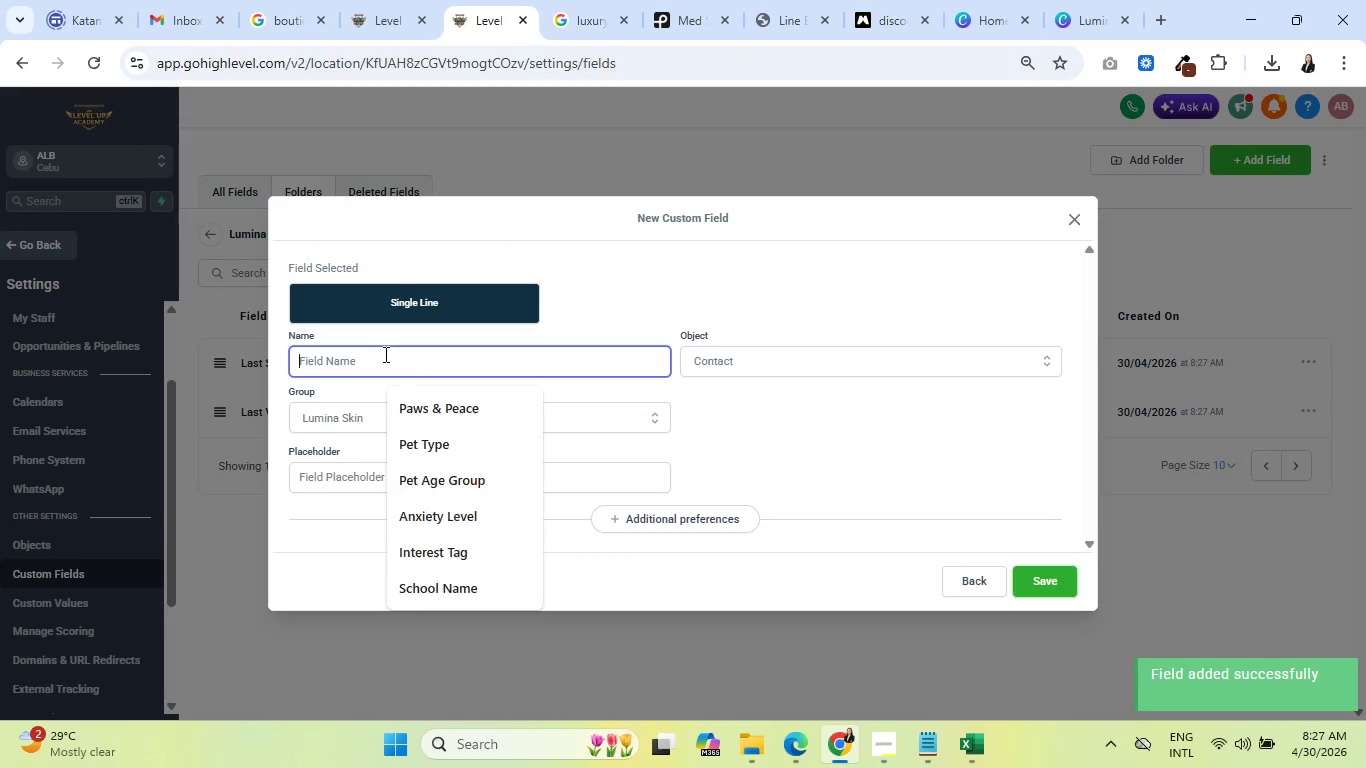 
left_click([384, 354])
 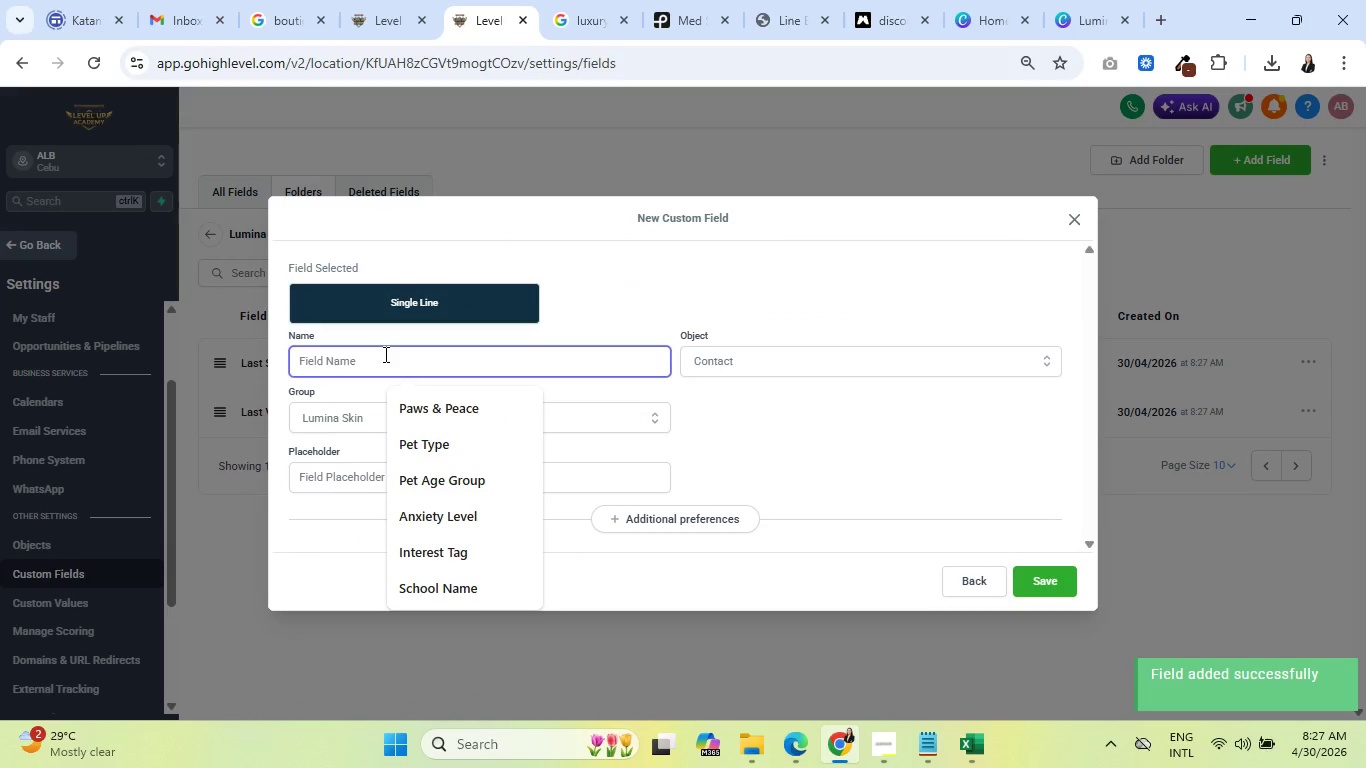 
type(Customer Ser)
key(Backspace)
type(gment)
 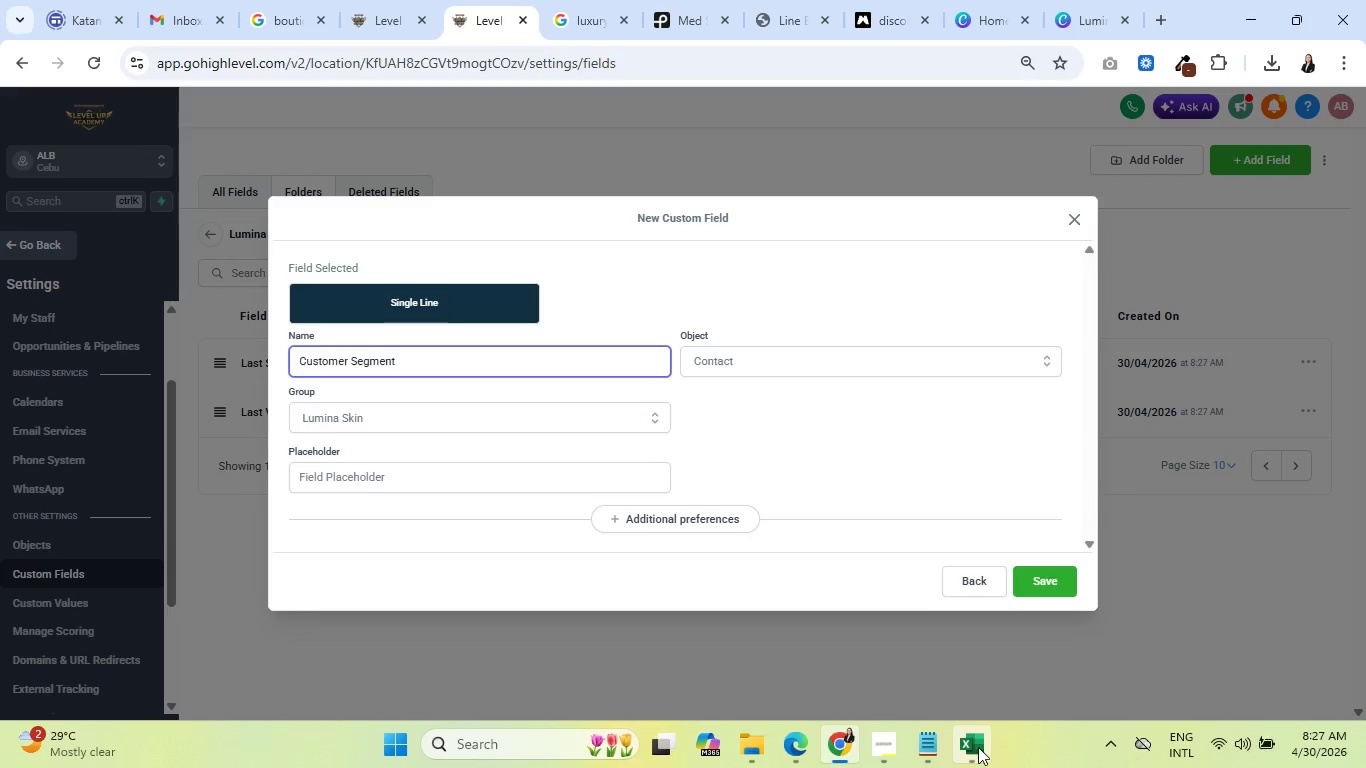 
left_click([978, 747])
 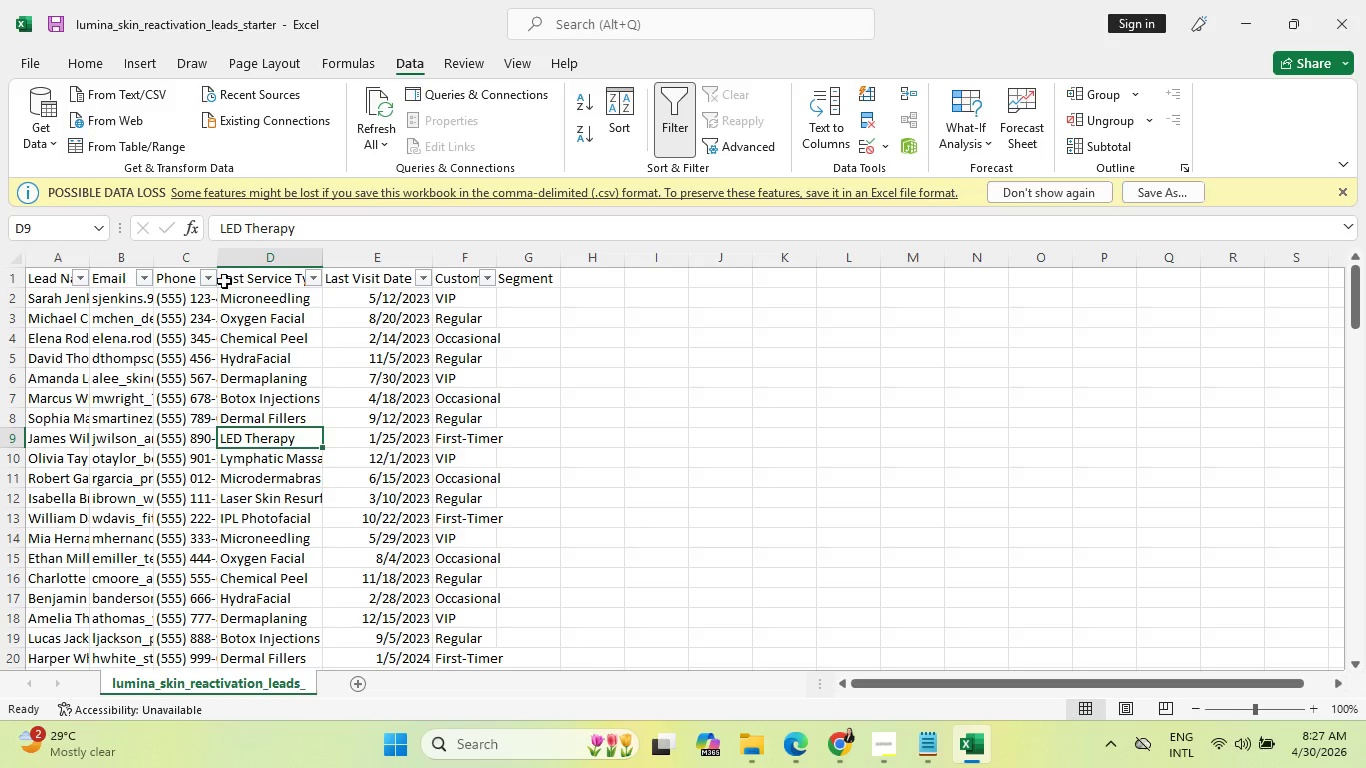 
left_click([252, 272])
 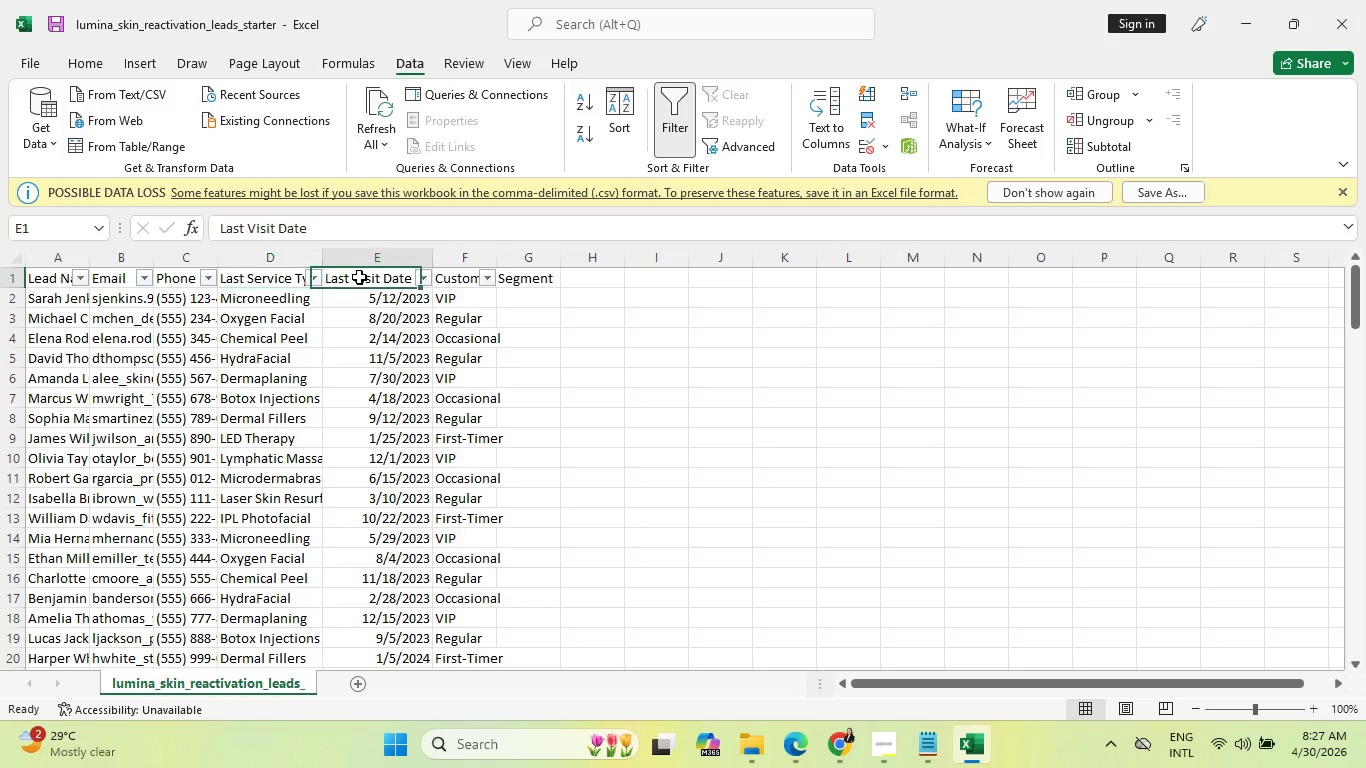 
left_click([359, 277])
 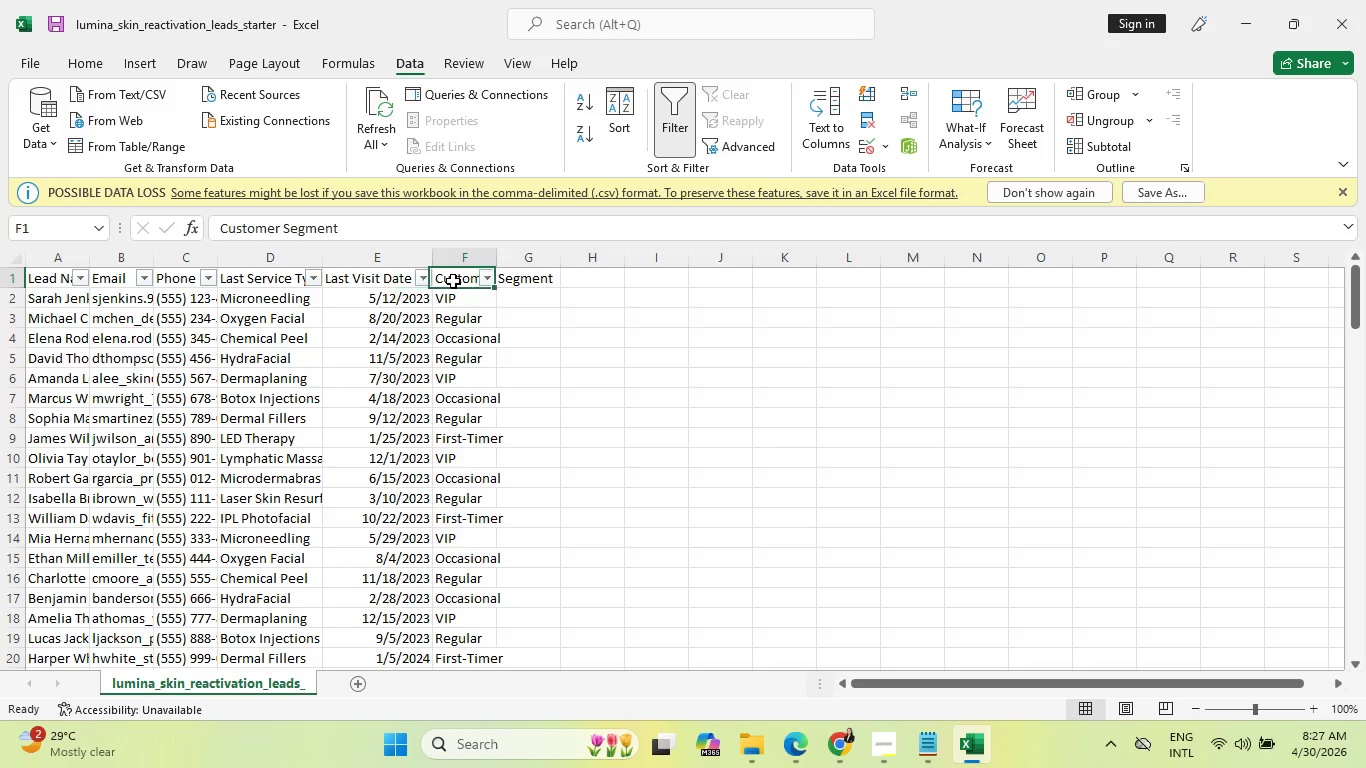 
left_click([453, 281])
 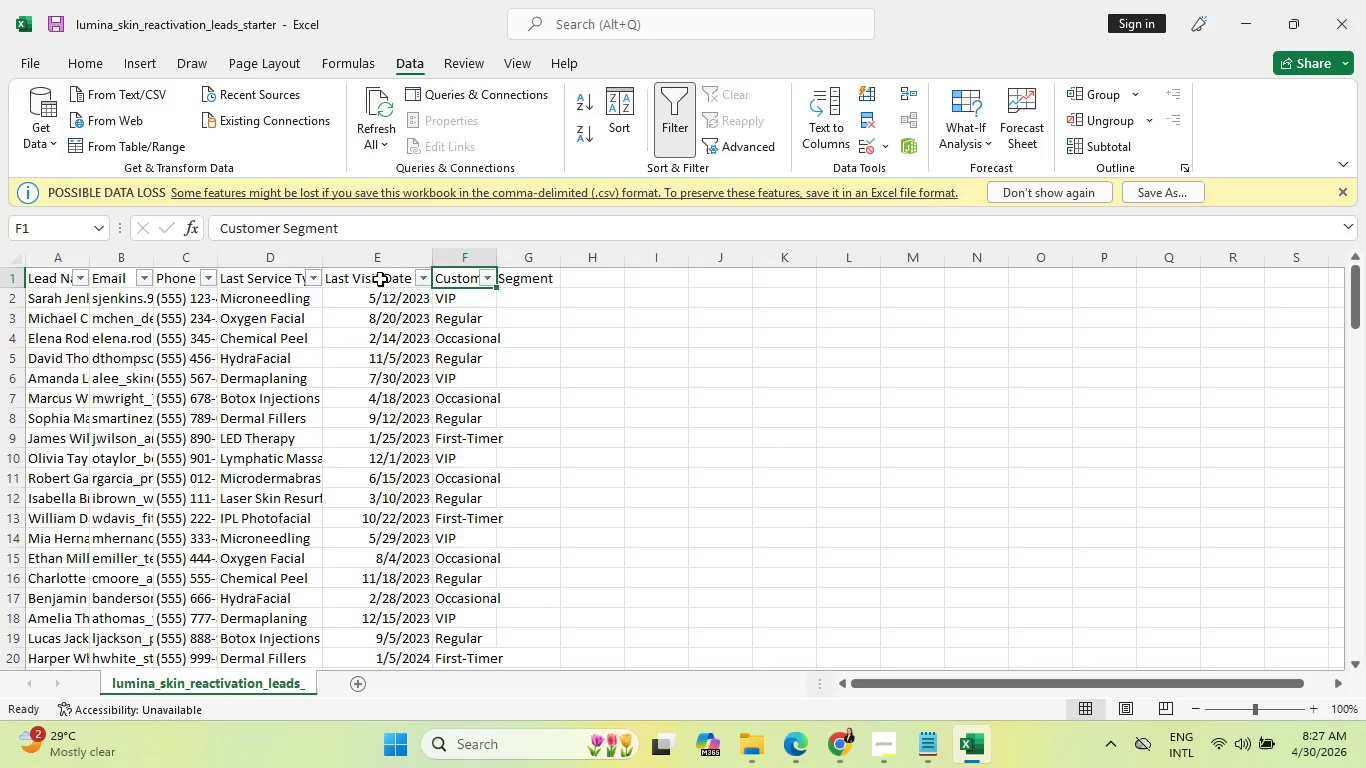 
left_click([380, 279])
 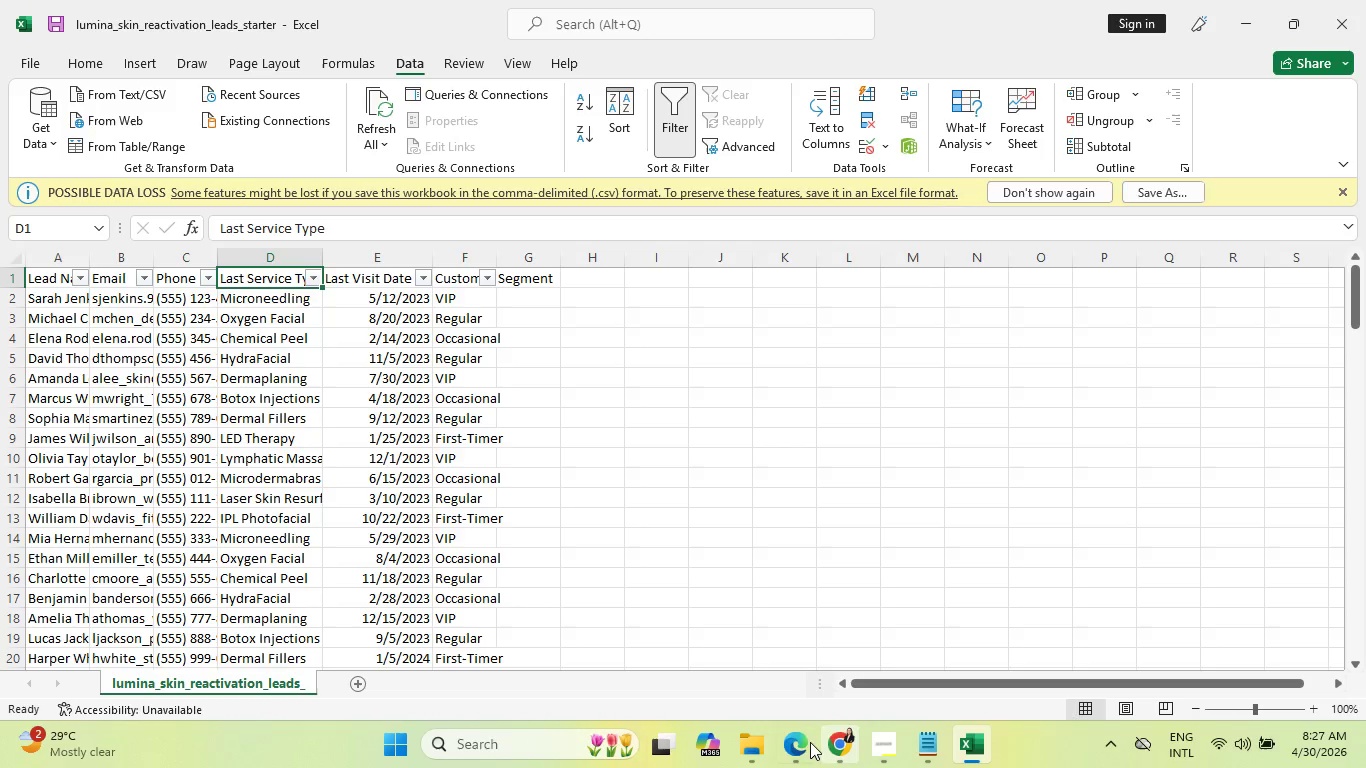 
left_click([758, 742])
 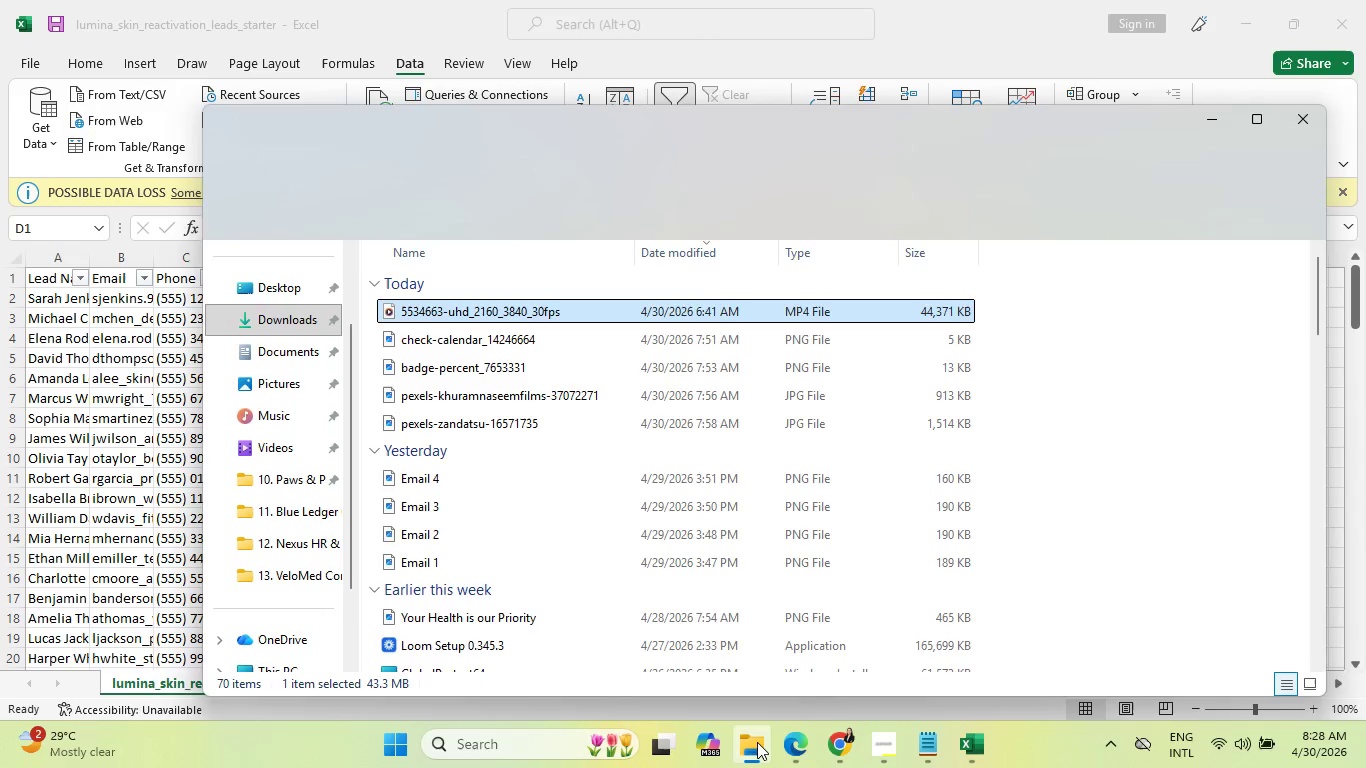 
left_click([757, 742])
 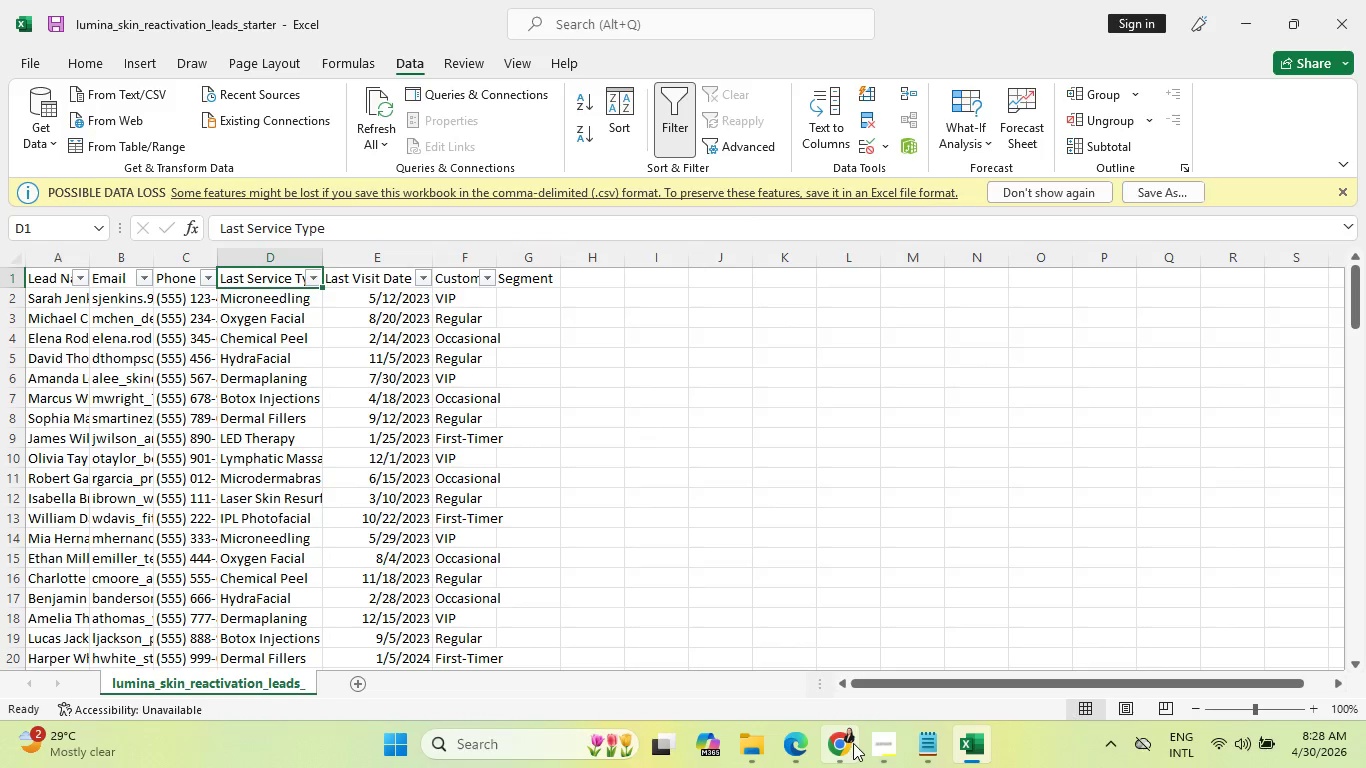 
left_click([853, 743])
 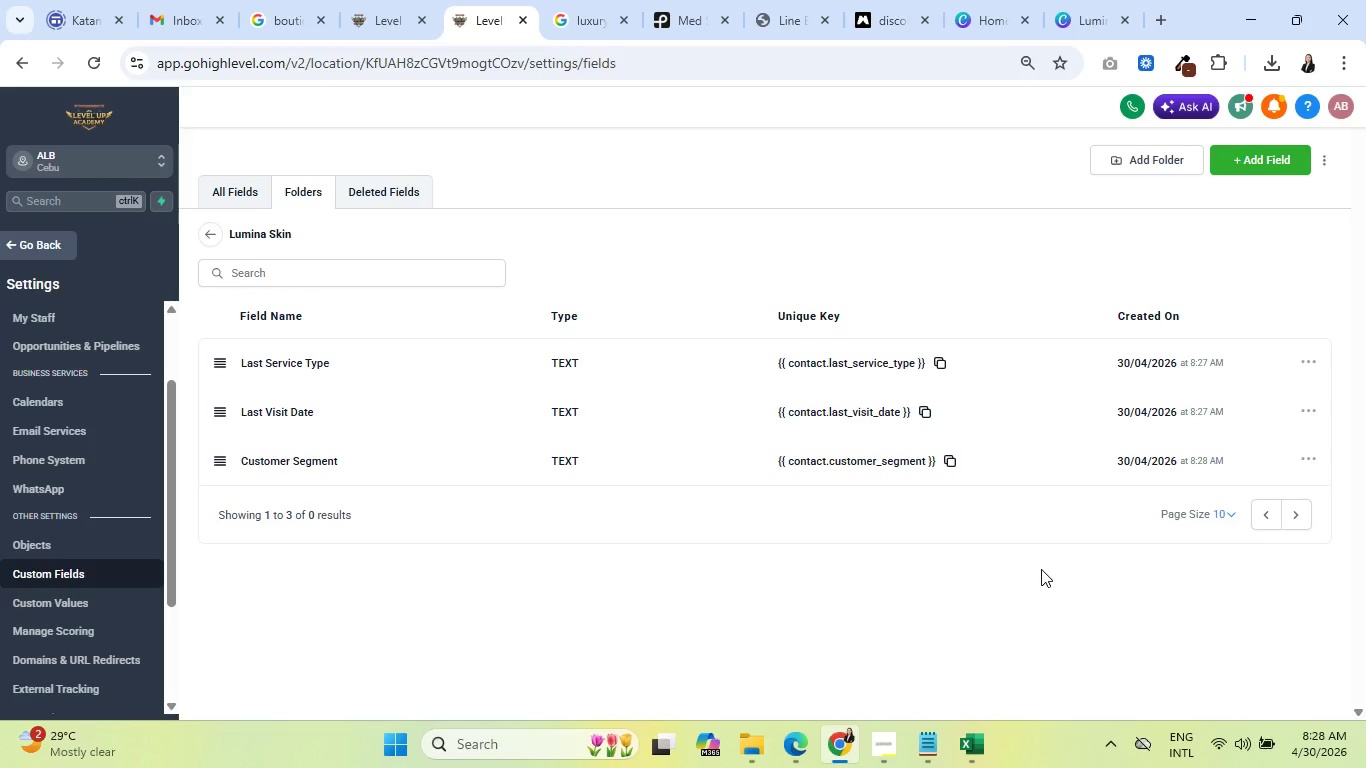 
wait(49.92)
 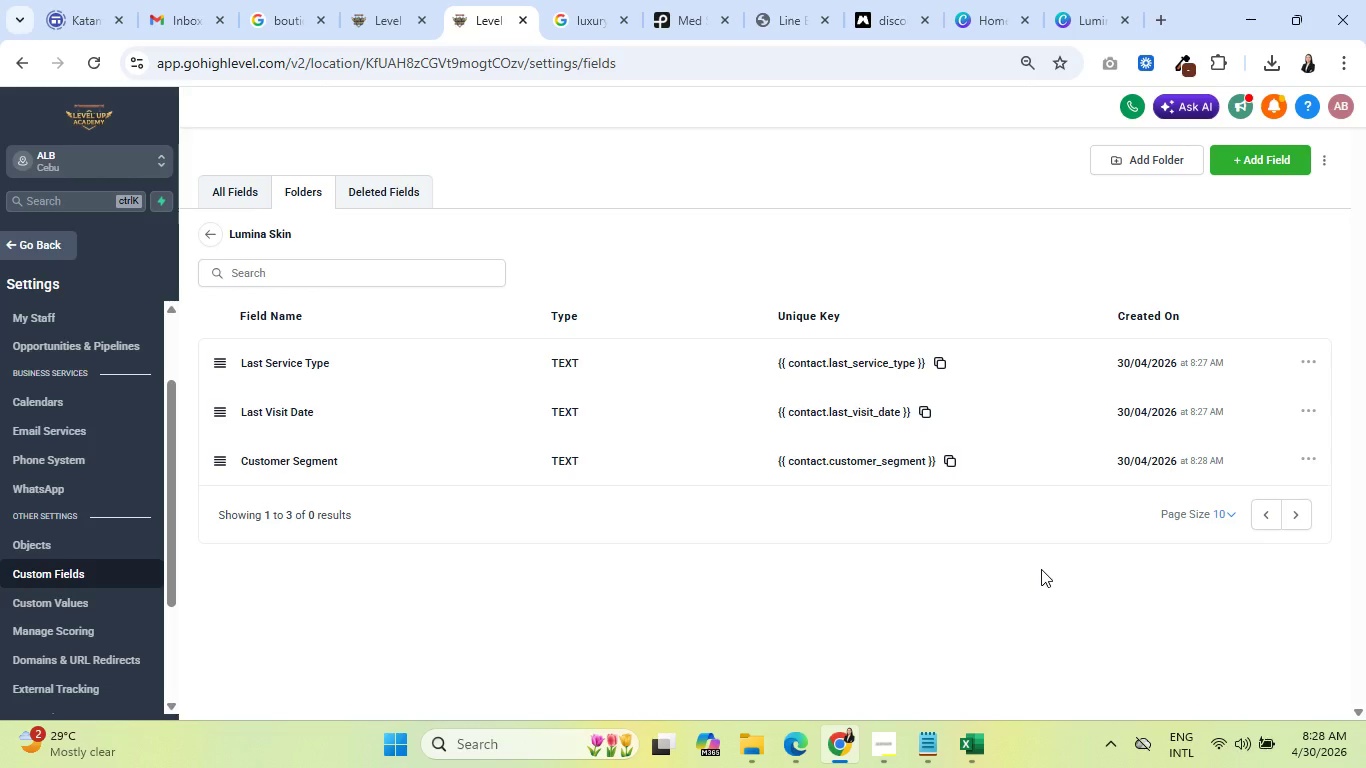 
left_click([878, 755])